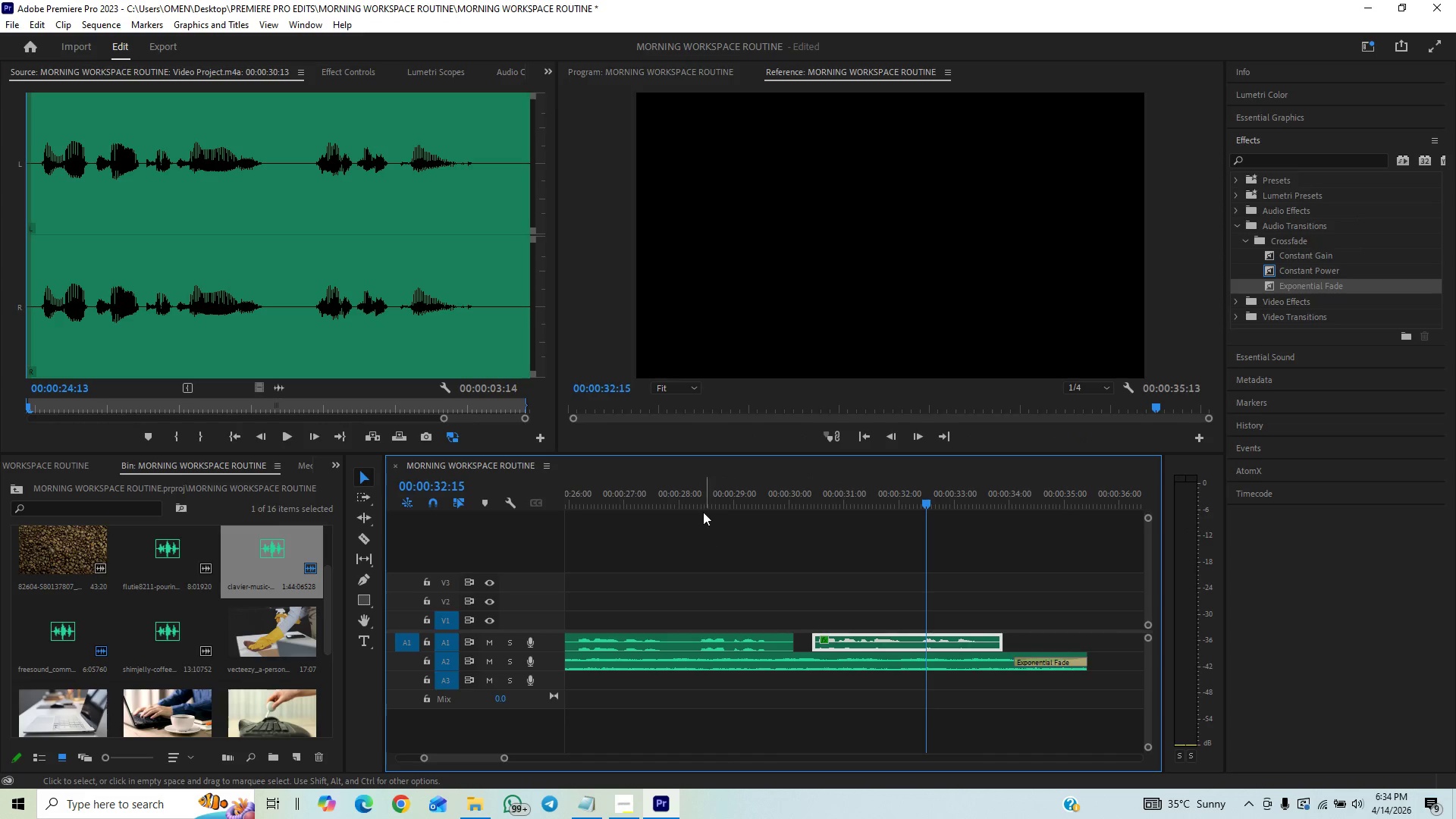 
left_click([691, 496])
 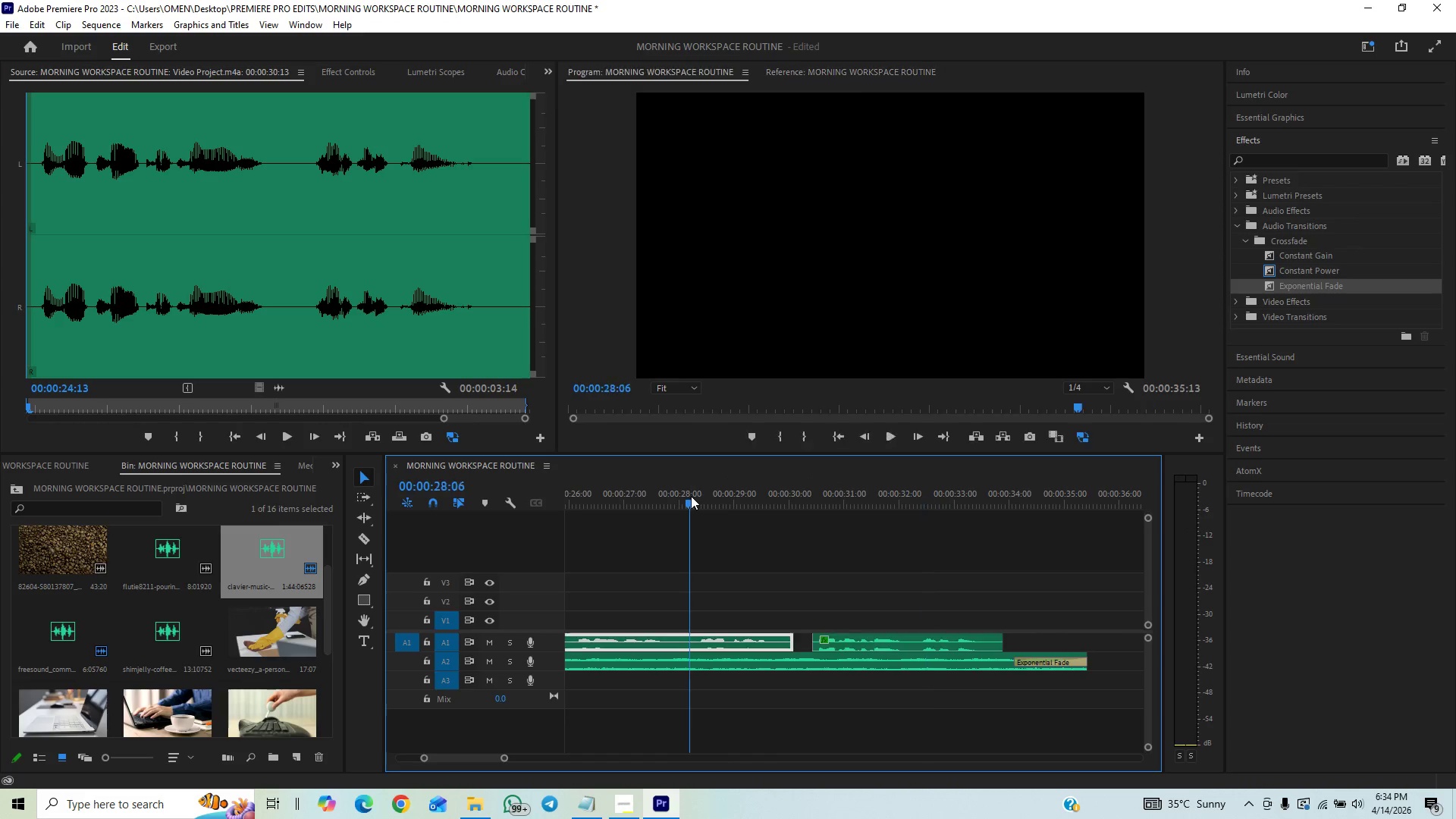 
key(Space)
 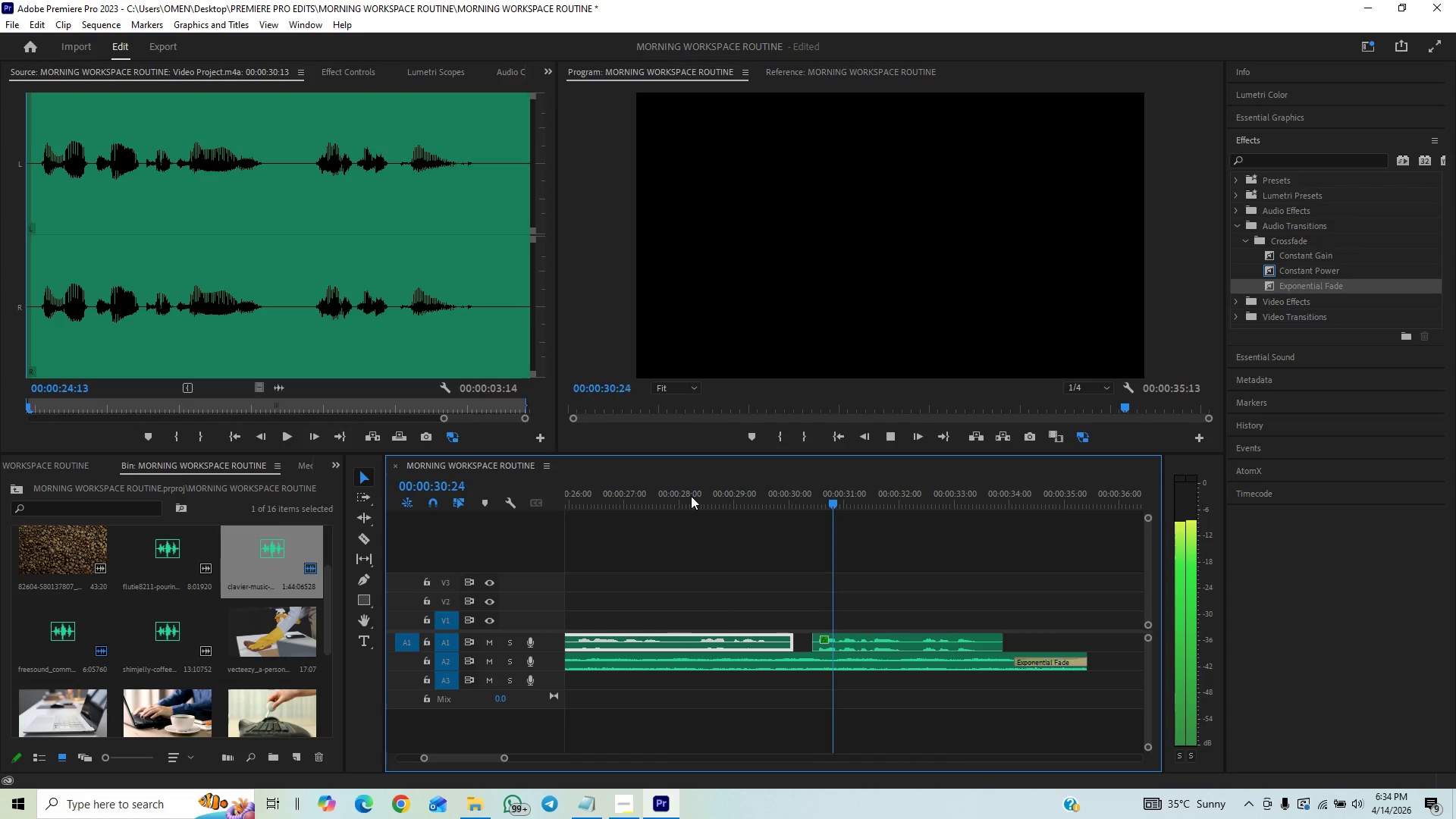 
key(Space)
 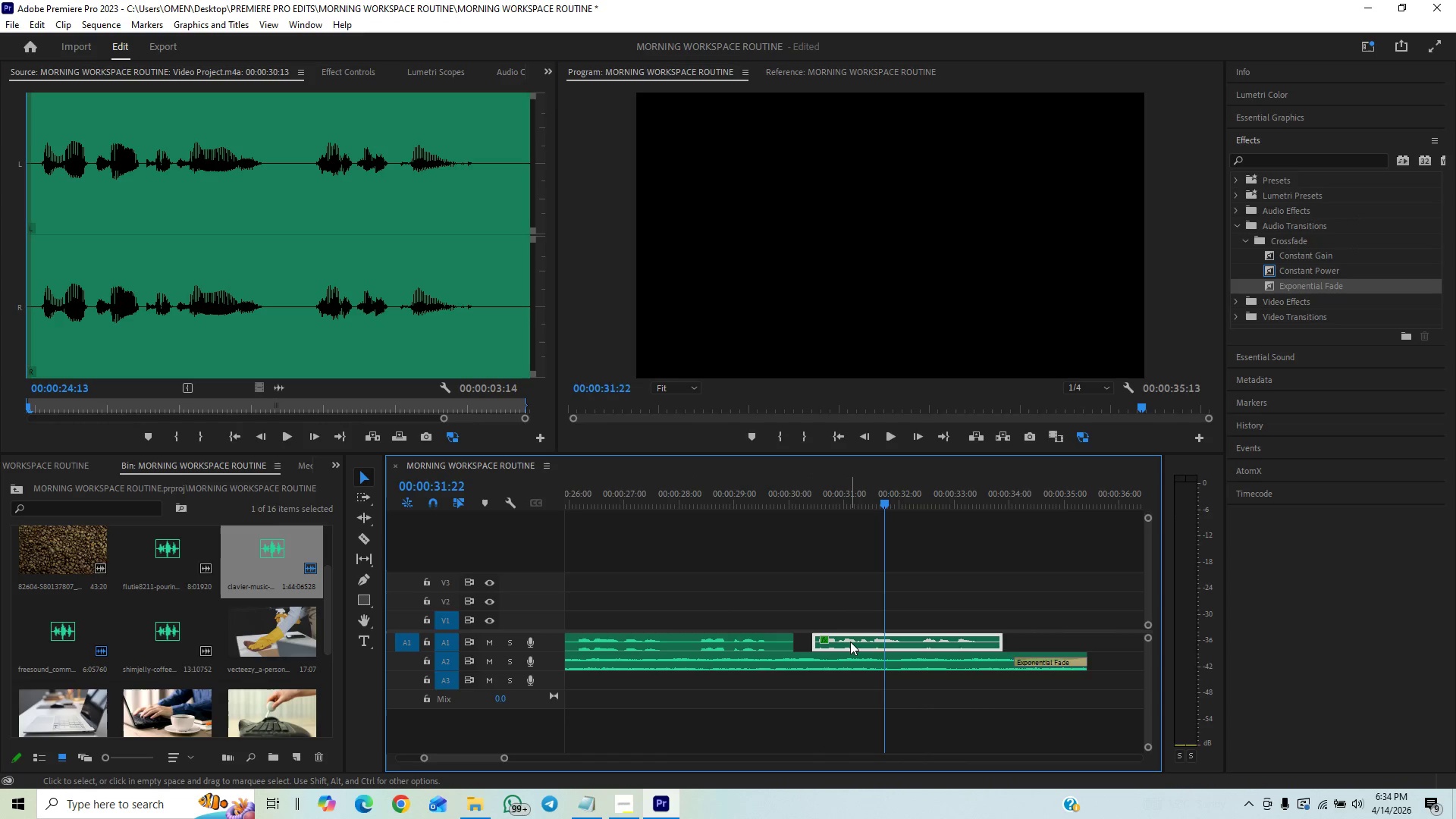 
left_click_drag(start_coordinate=[850, 642], to_coordinate=[841, 643])
 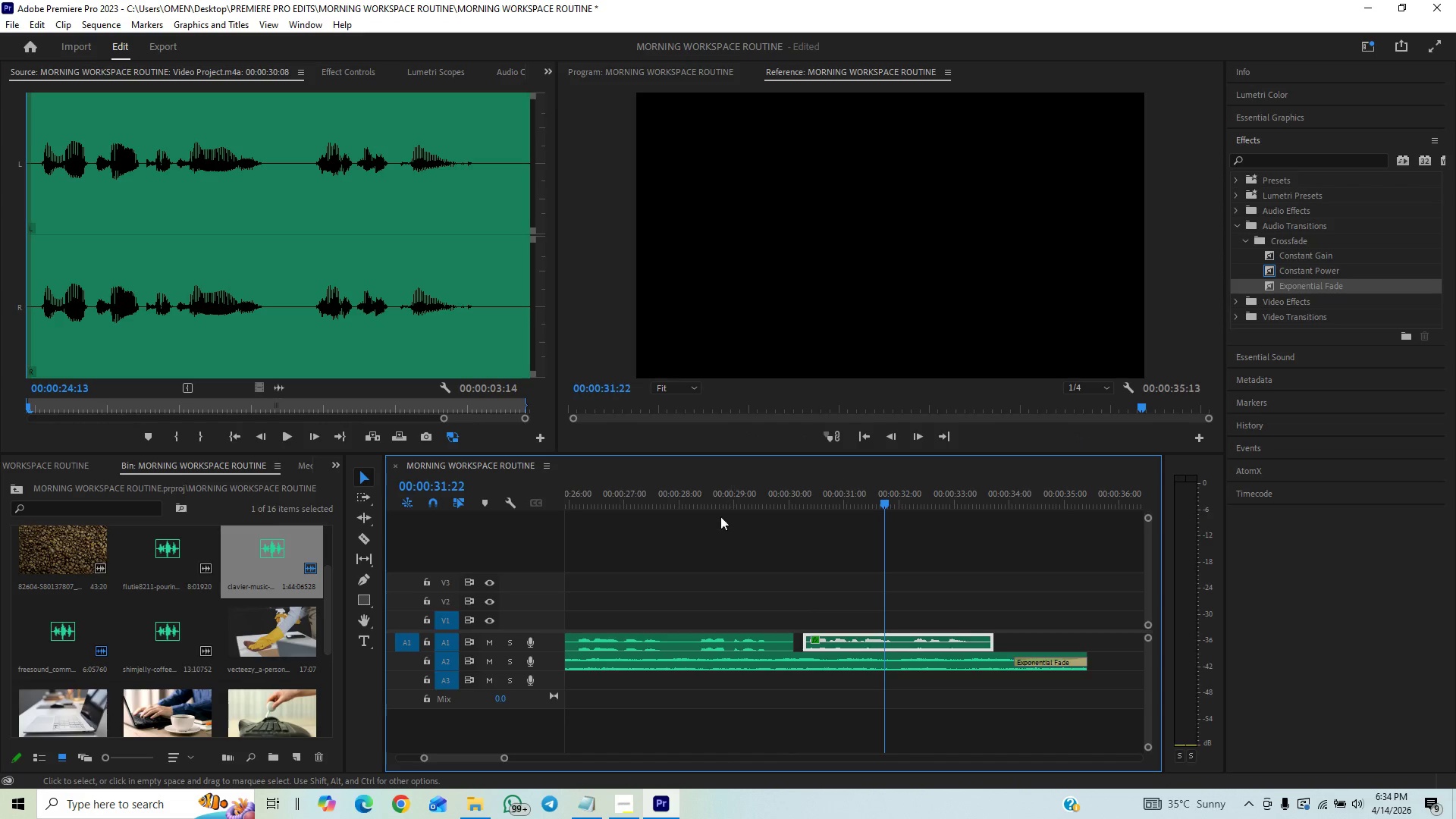 
left_click([708, 496])
 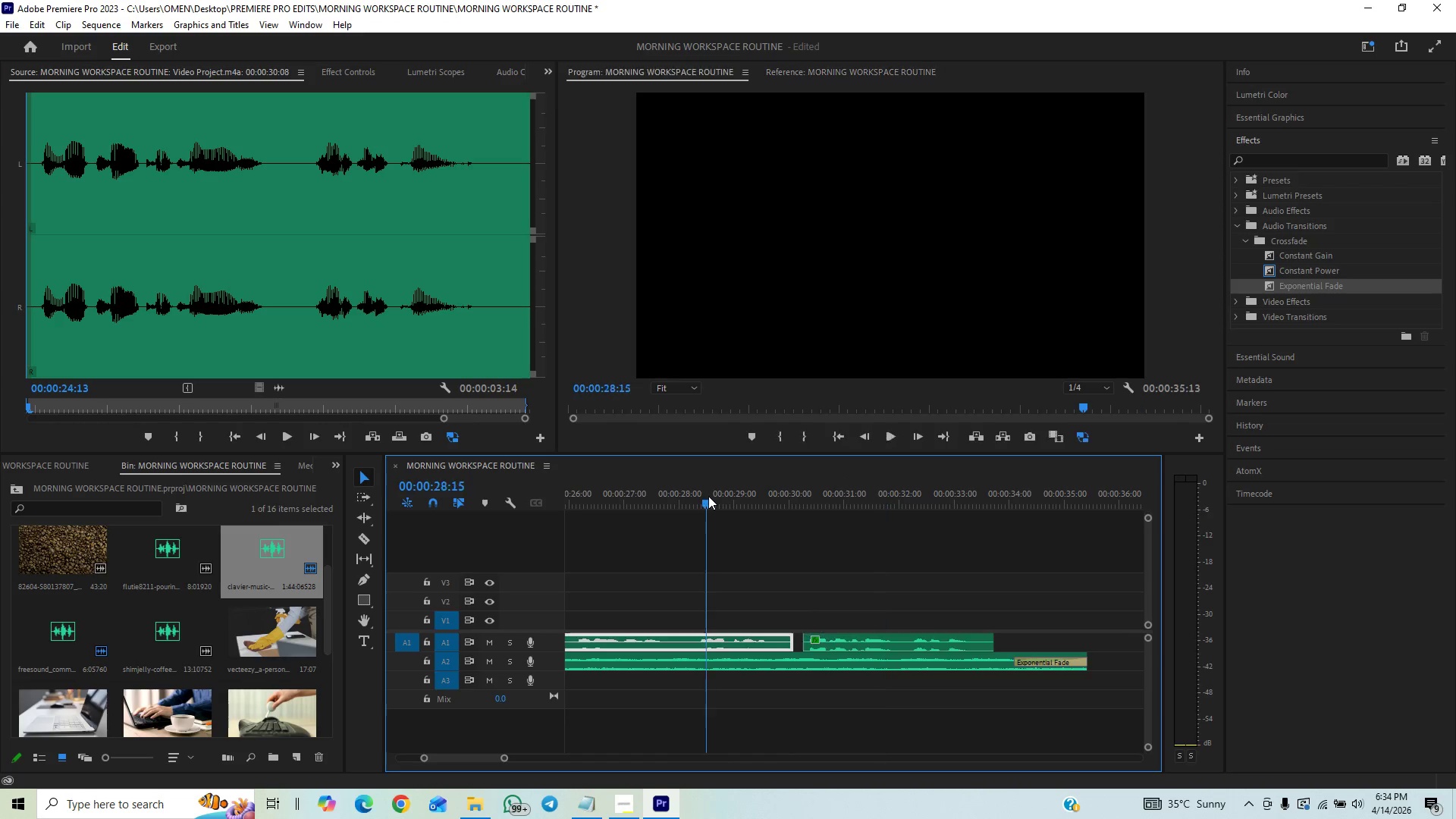 
key(Space)
 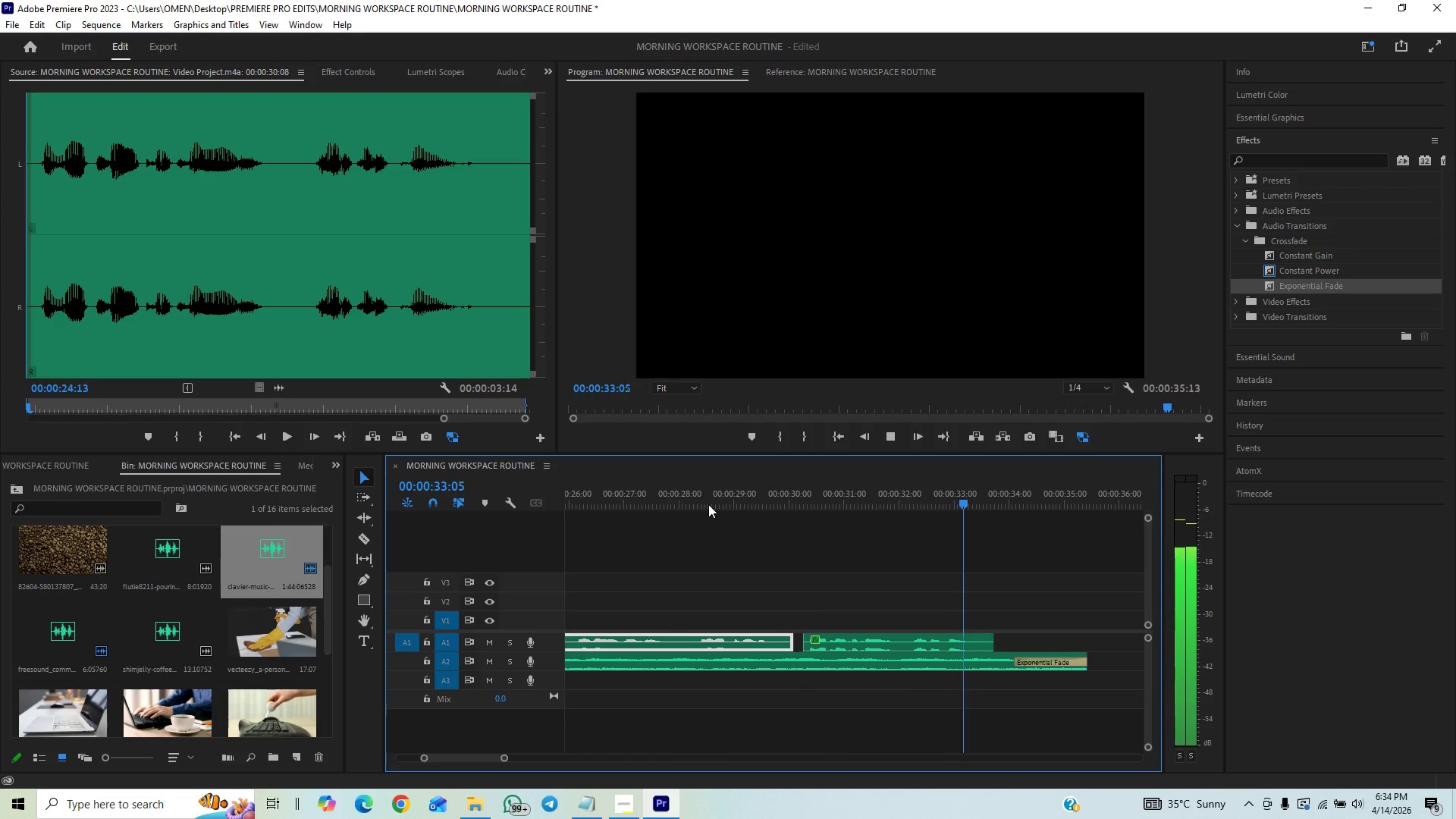 
wait(6.34)
 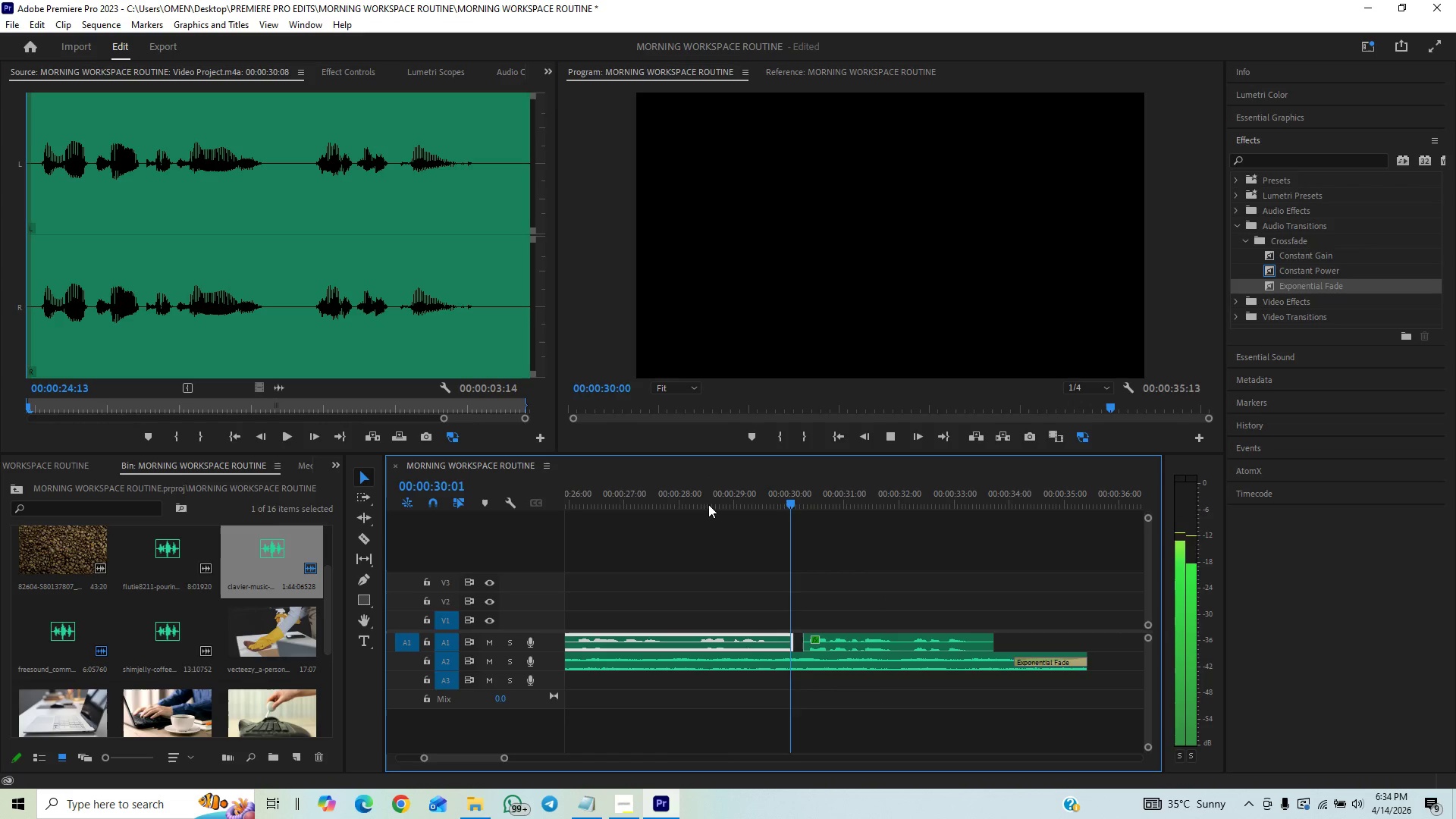 
left_click([656, 502])
 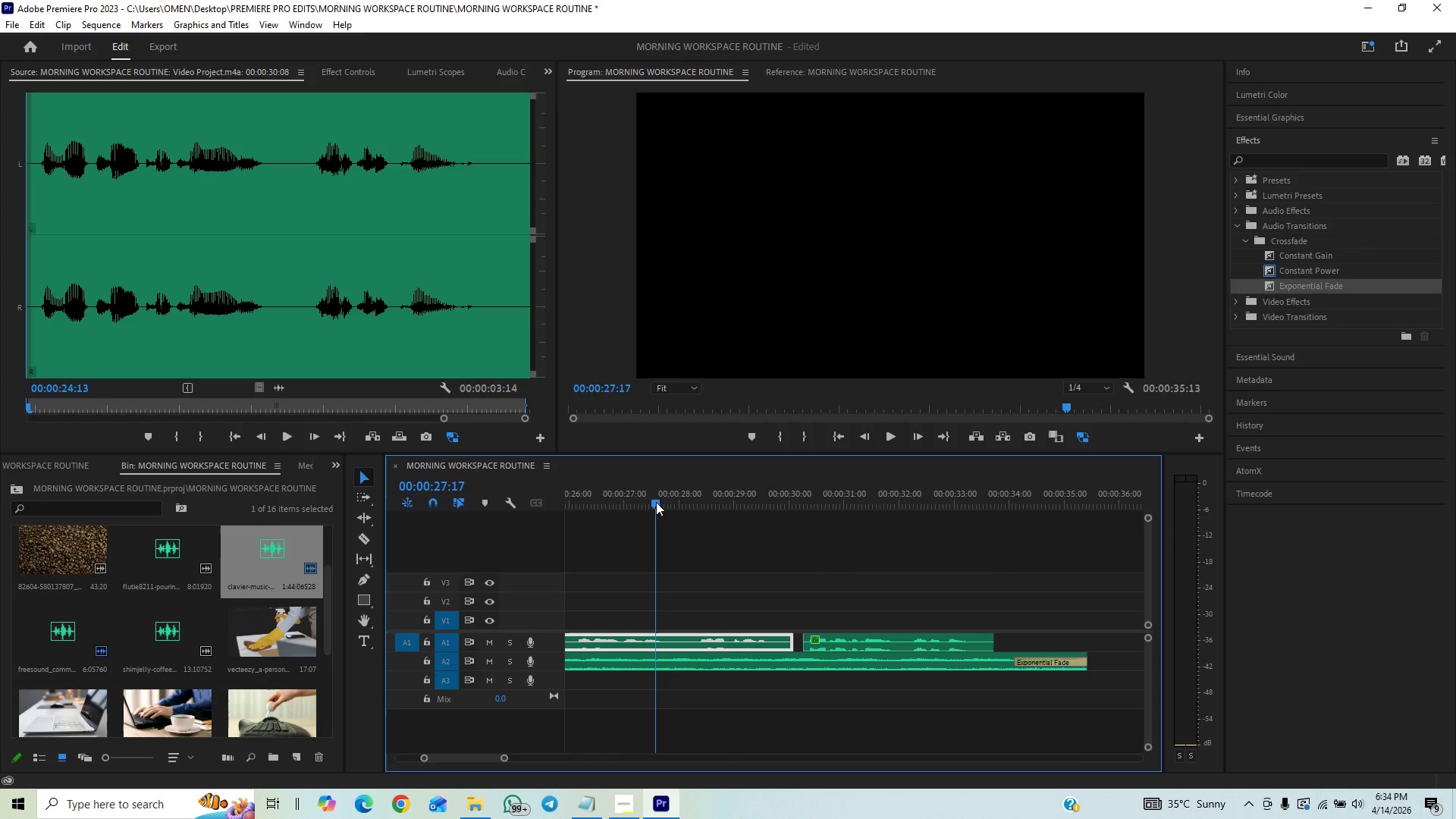 
key(Space)
 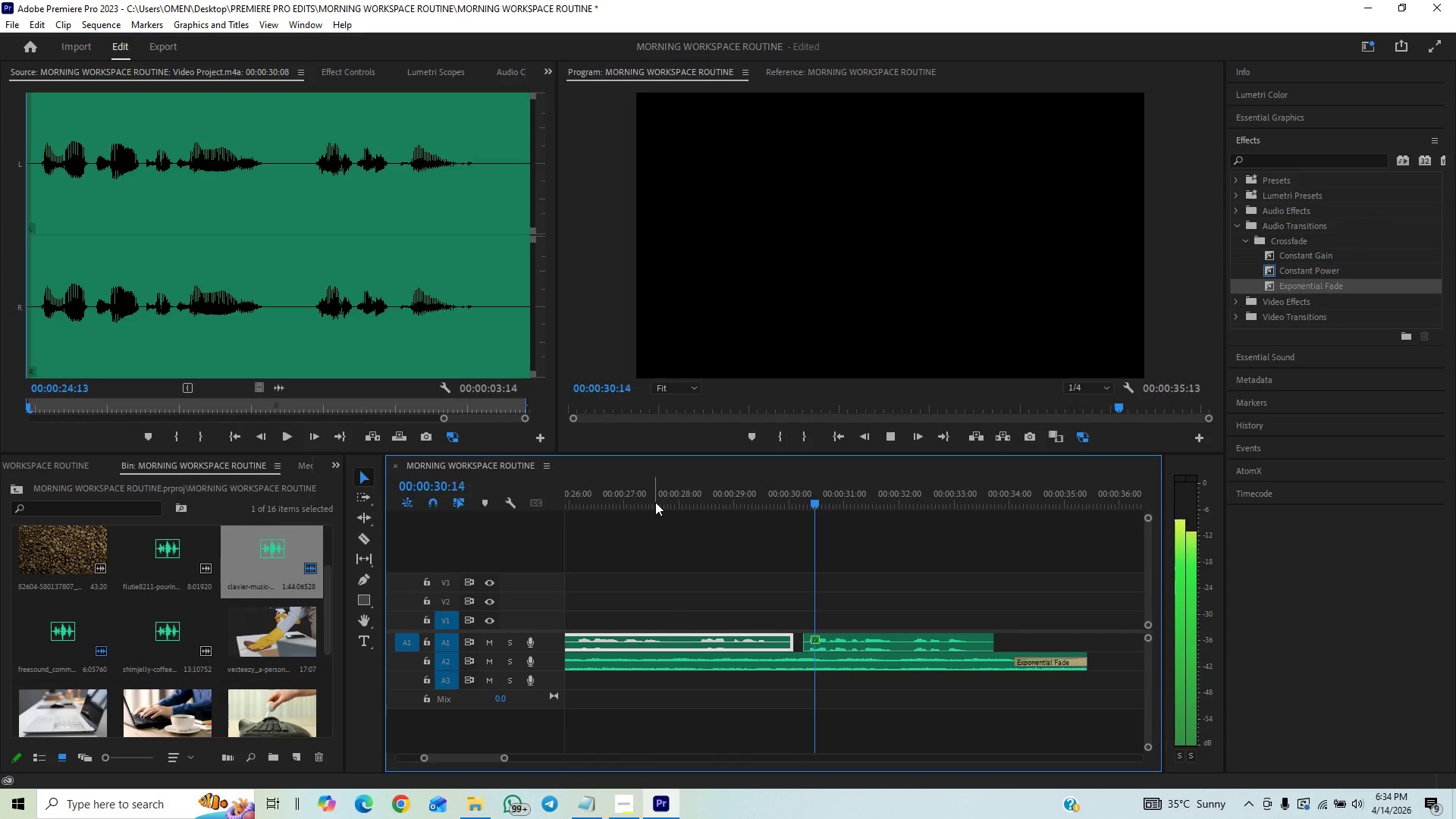 
key(Control+Z)
 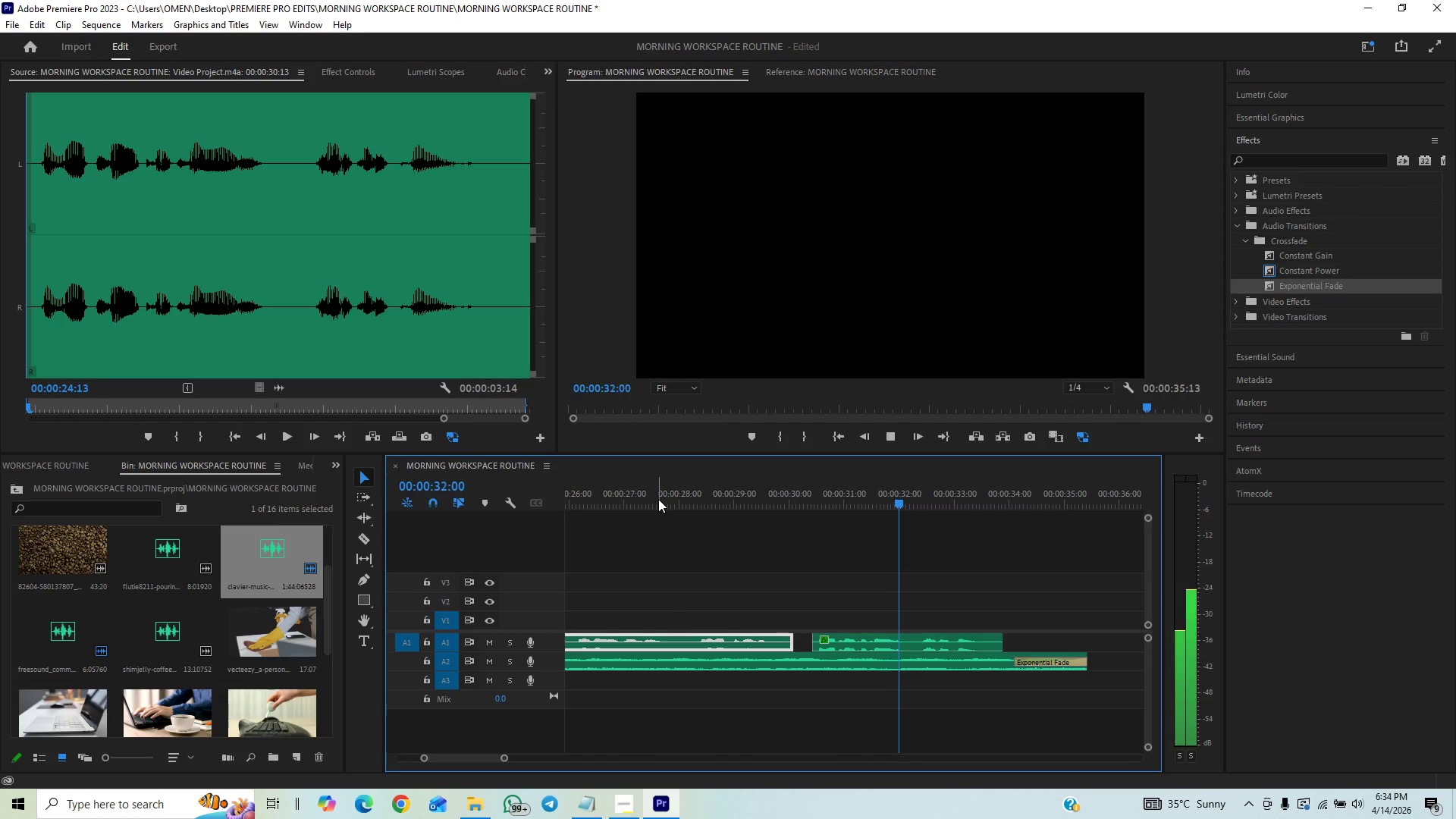 
key(Control+Z)
 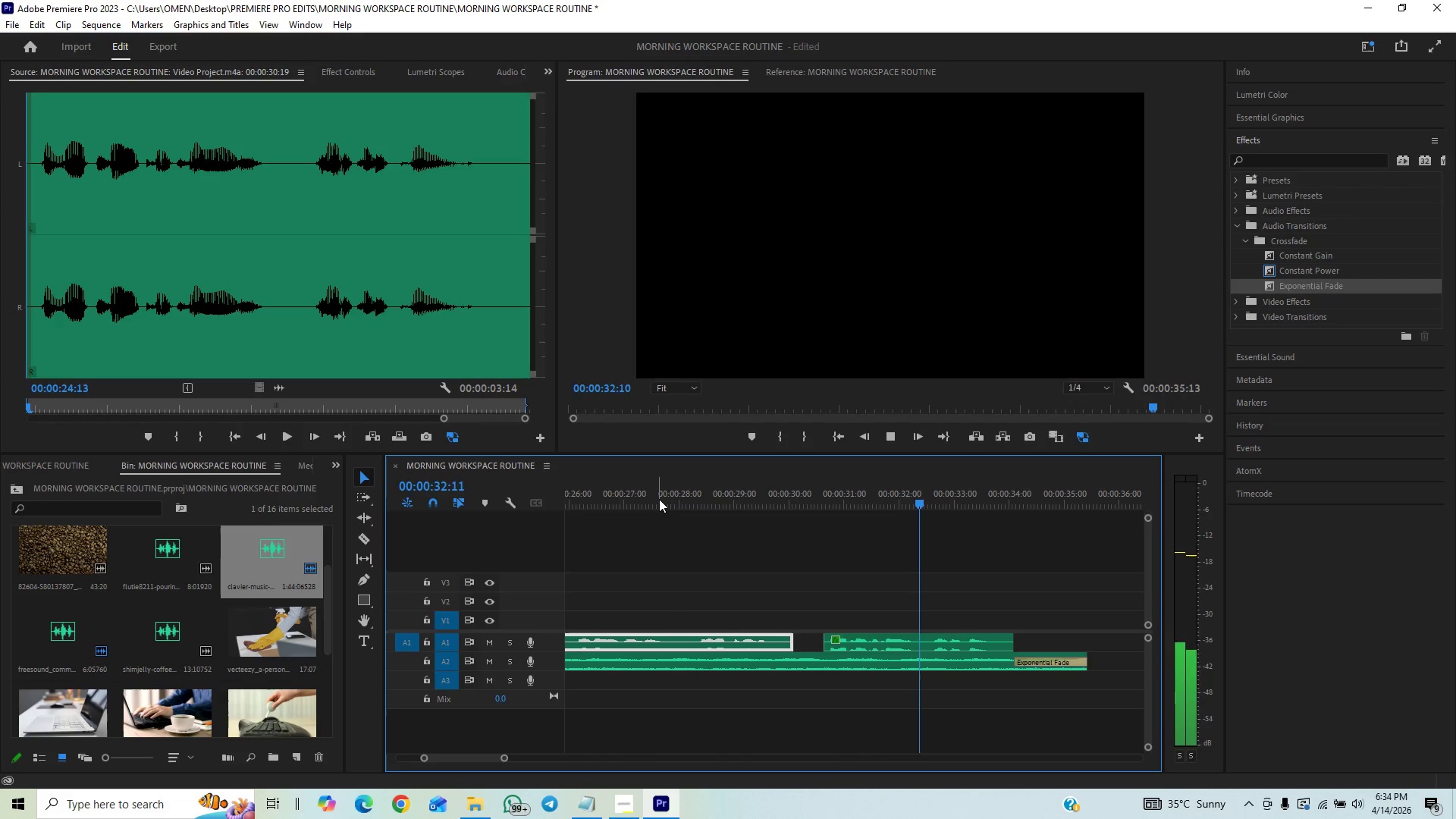 
key(Control+Z)
 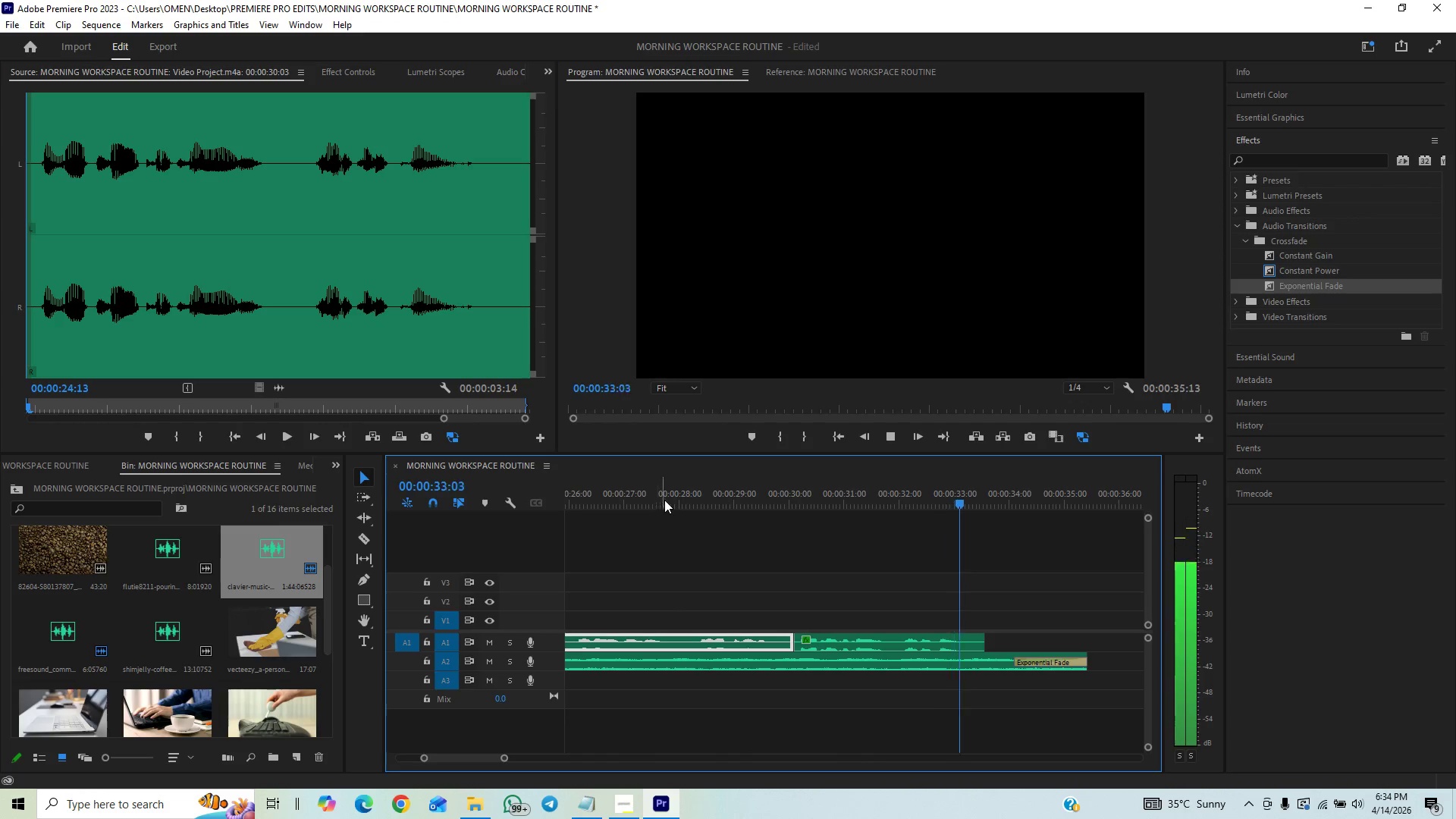 
left_click([667, 497])
 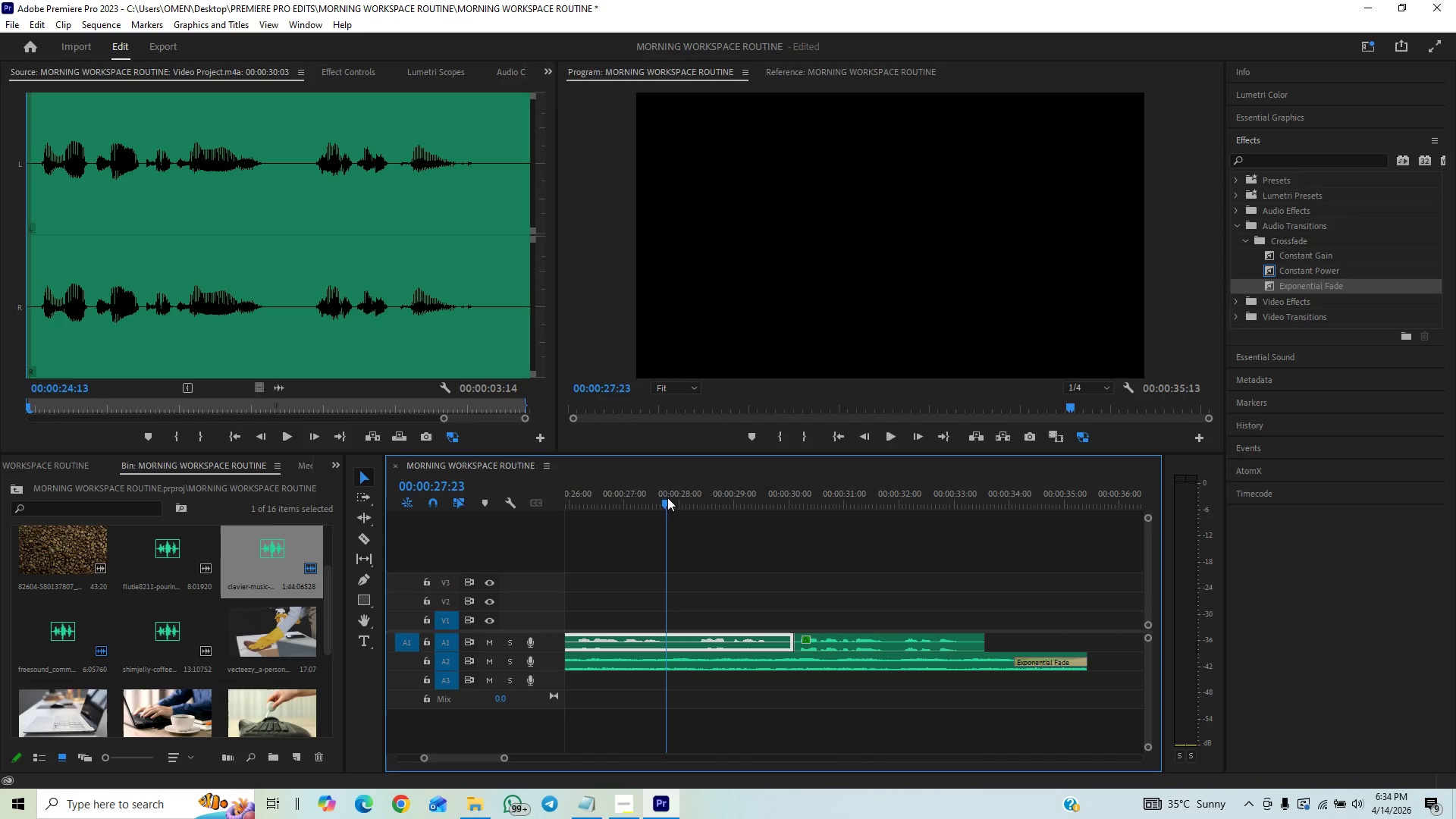 
key(Space)
 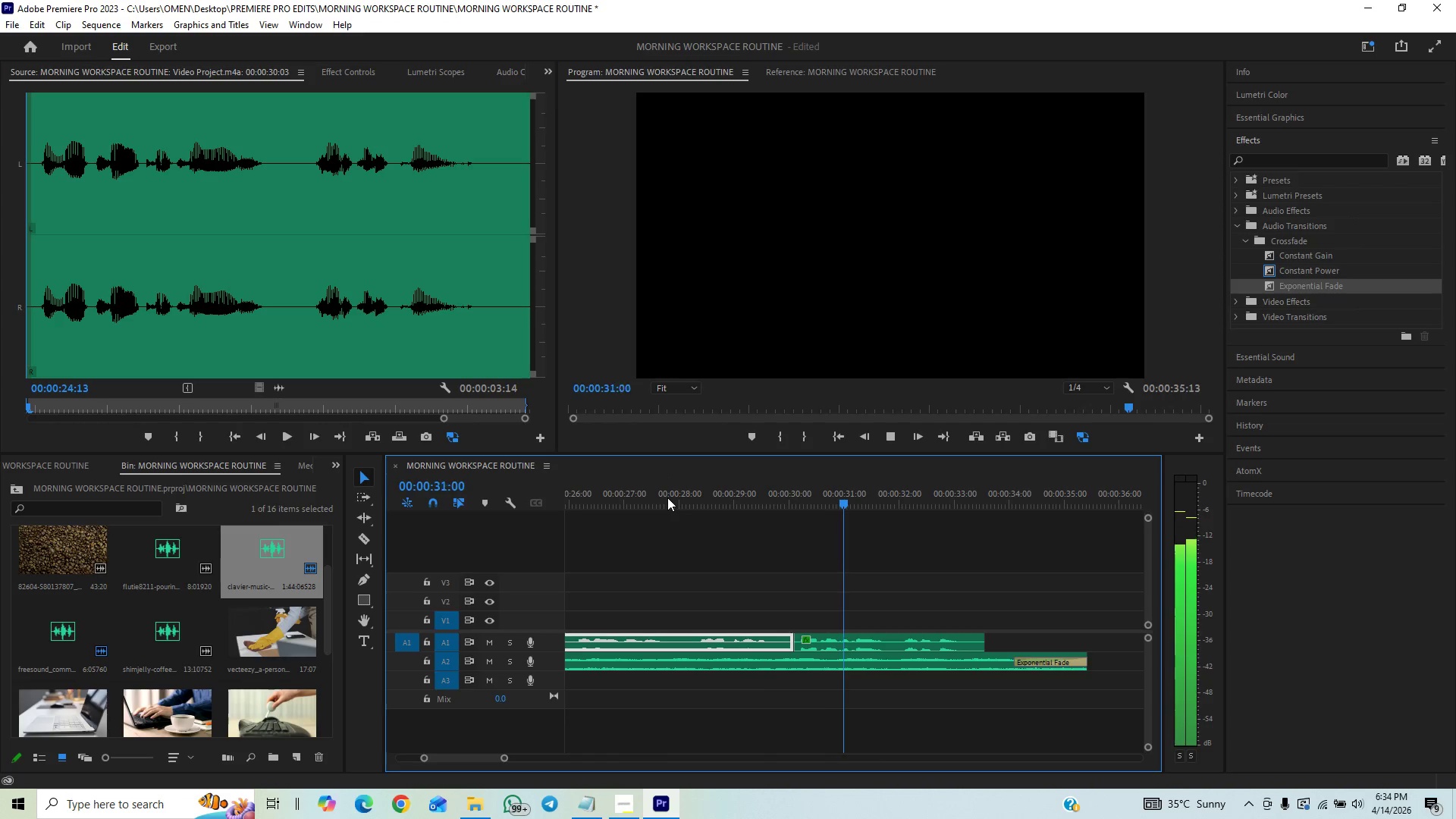 
wait(8.66)
 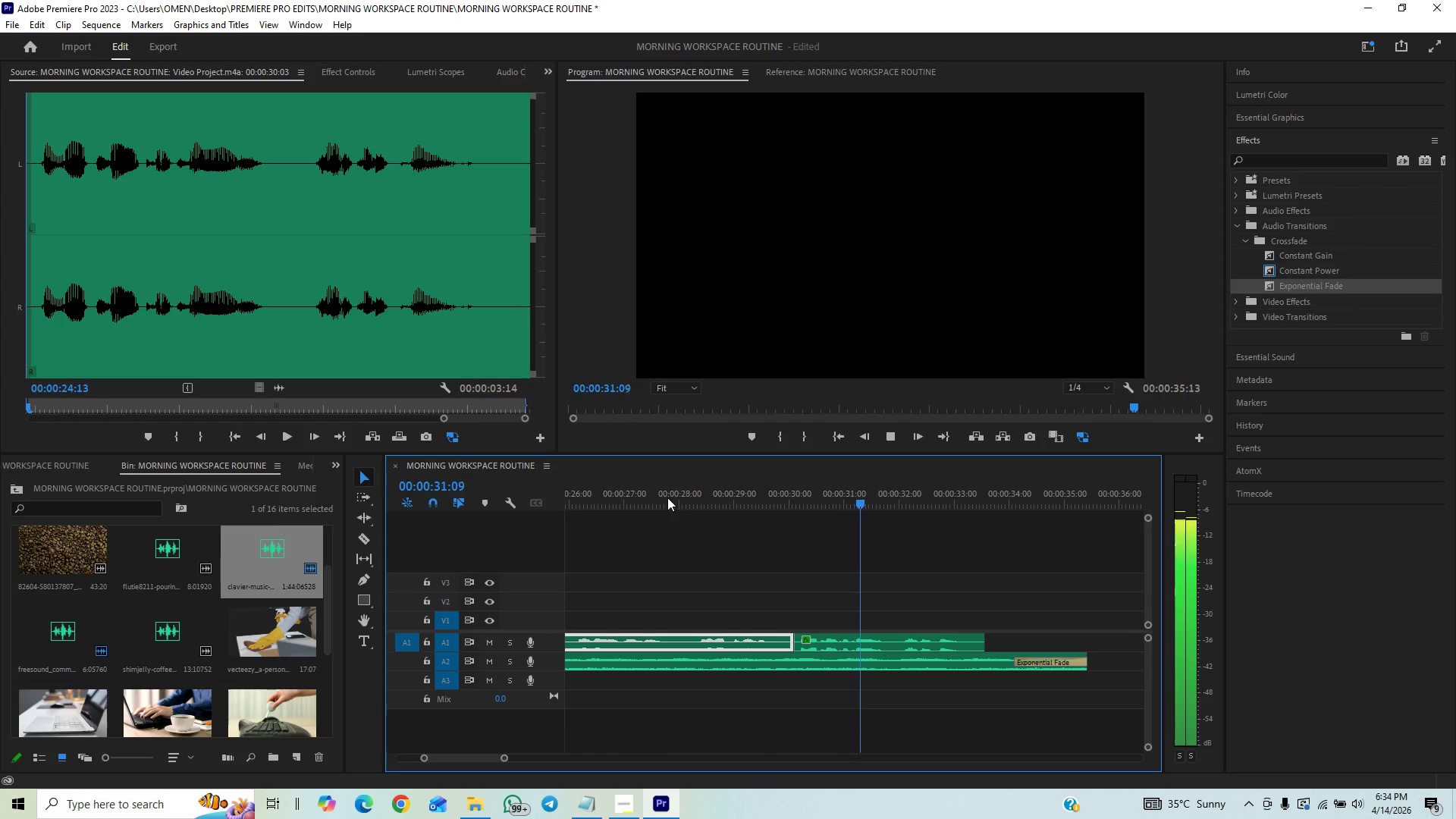 
key(Control+S)
 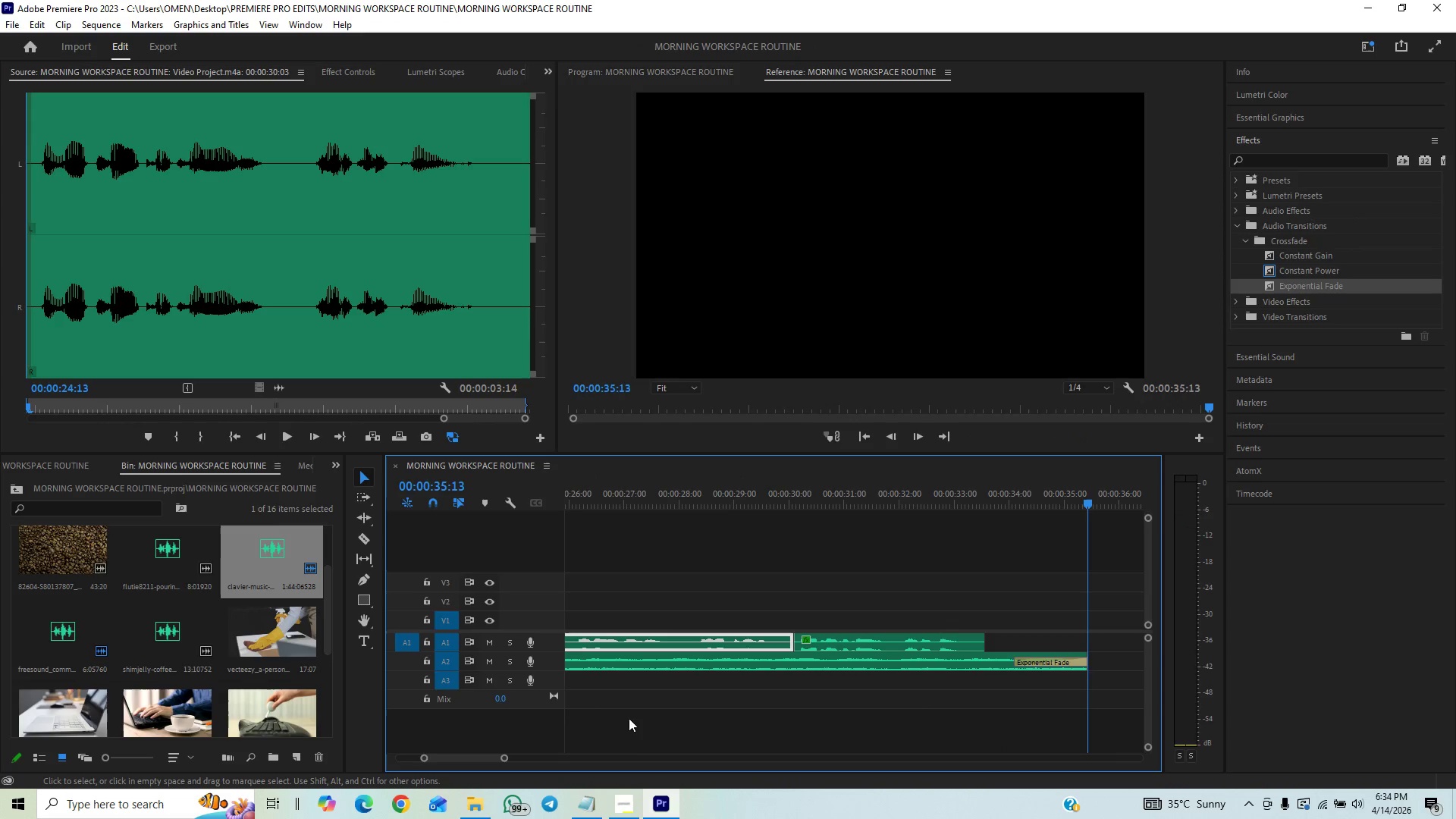 
left_click([618, 813])